 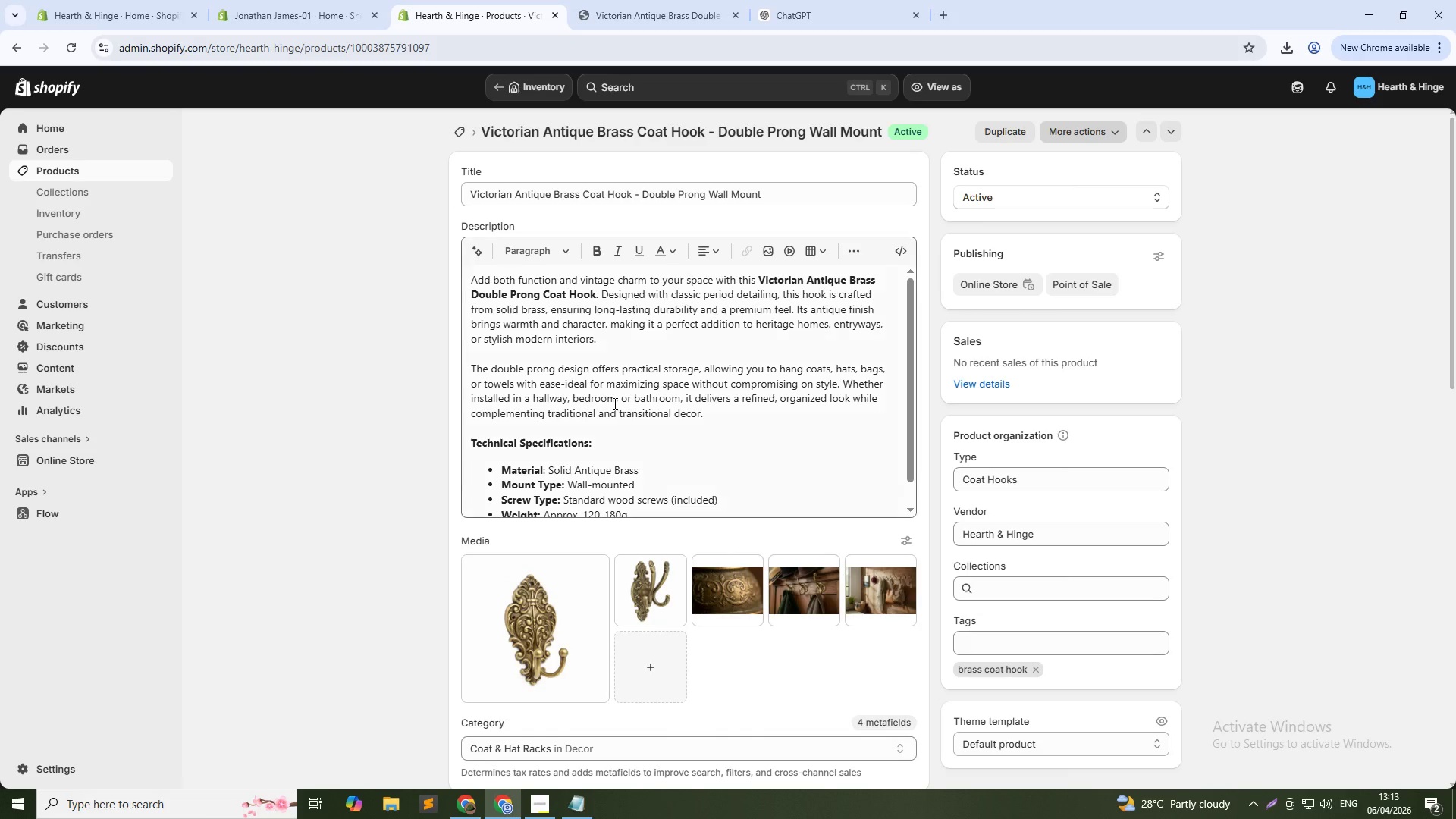 
key(Alt+Tab)
 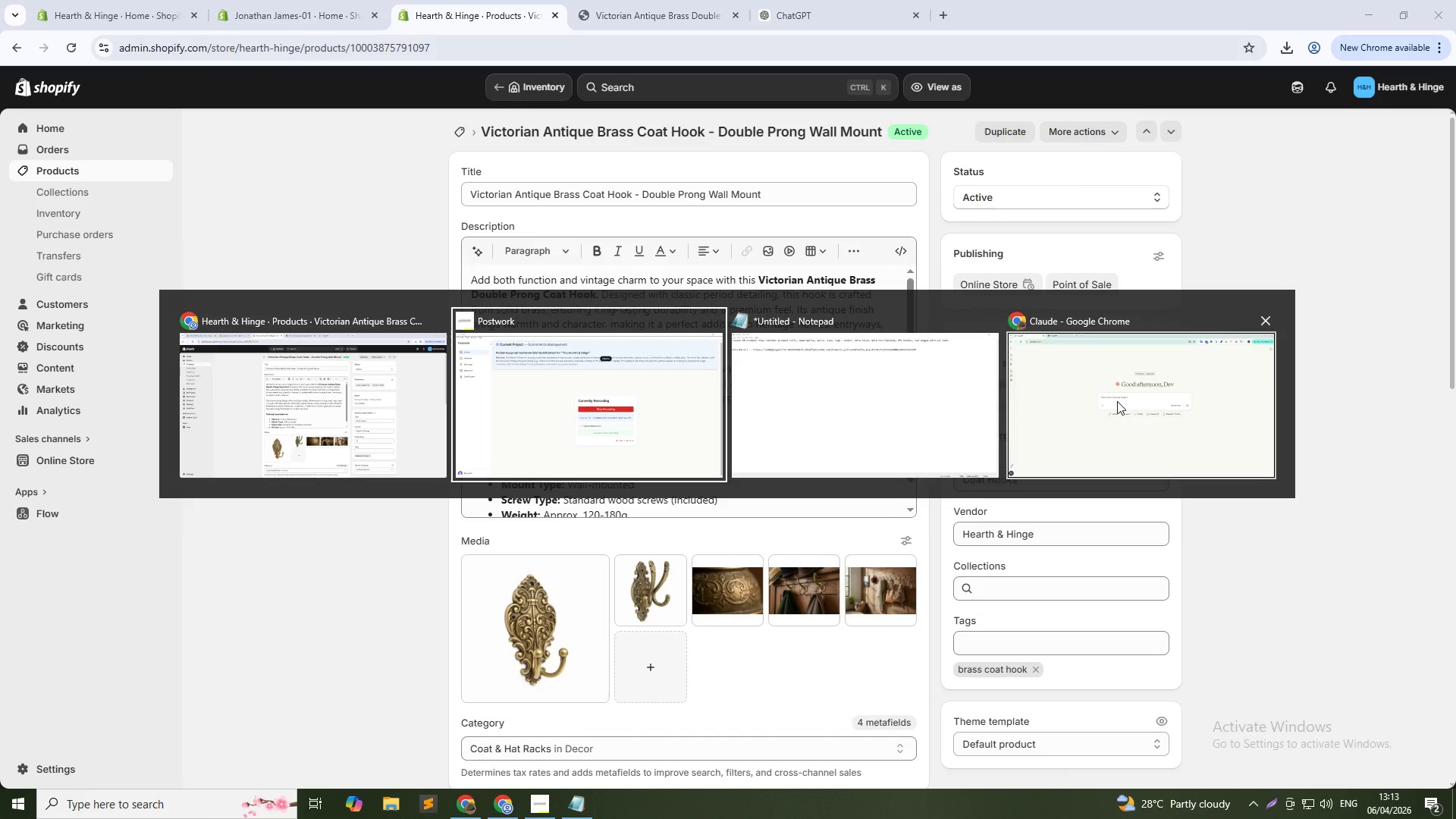 
left_click([1142, 402])
 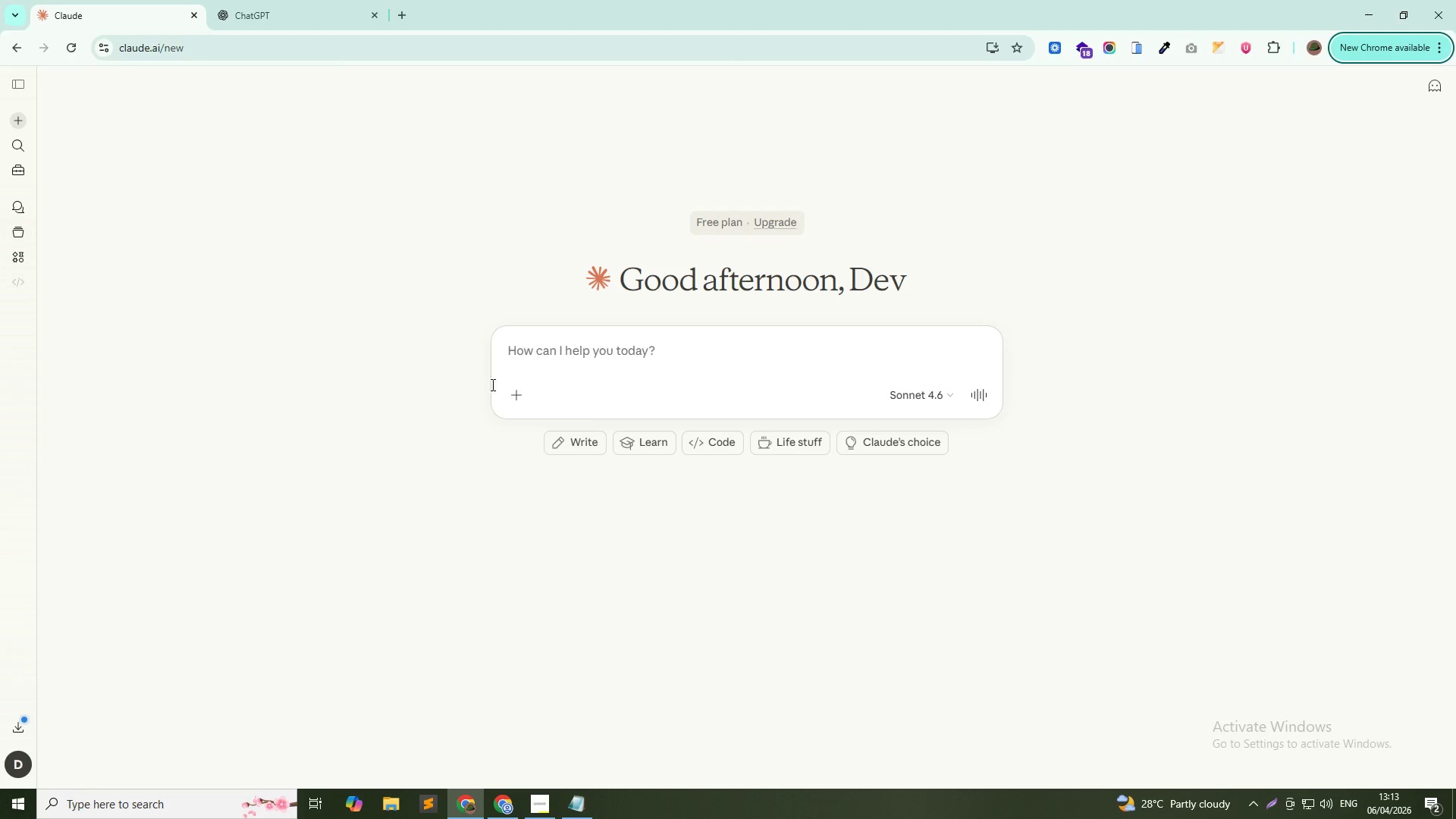 
left_click([513, 397])
 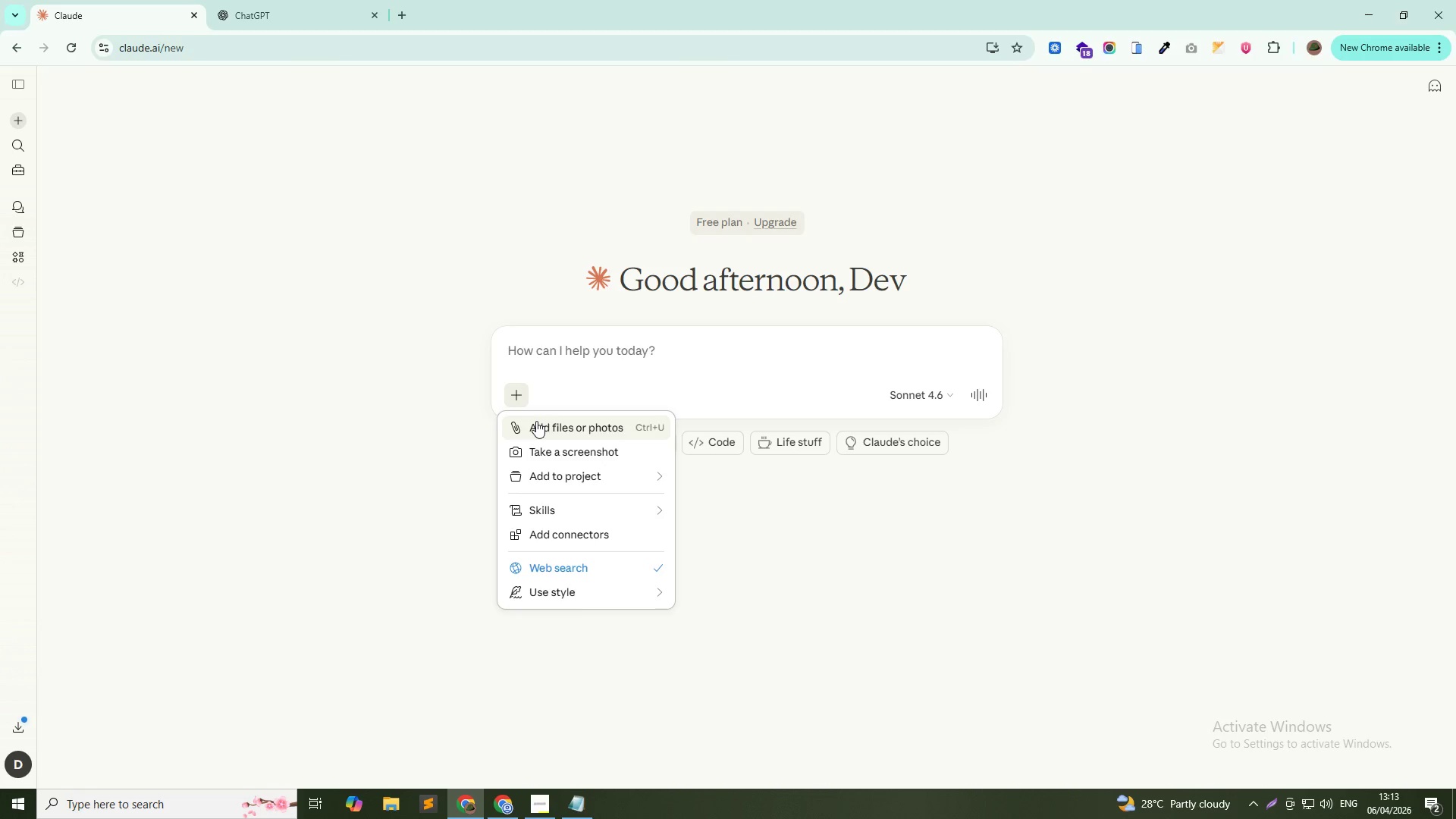 
left_click([541, 423])
 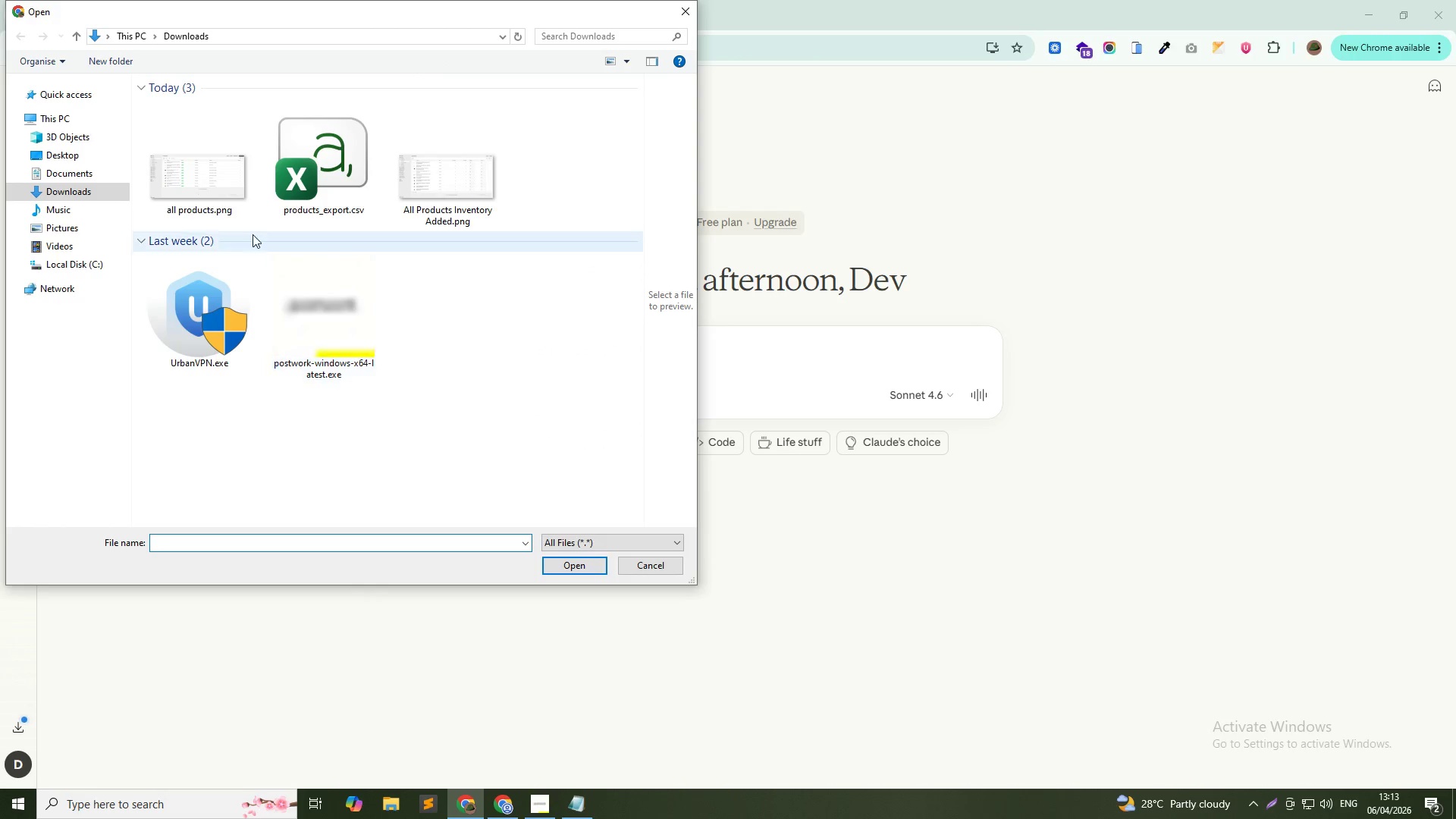 
left_click([314, 190])
 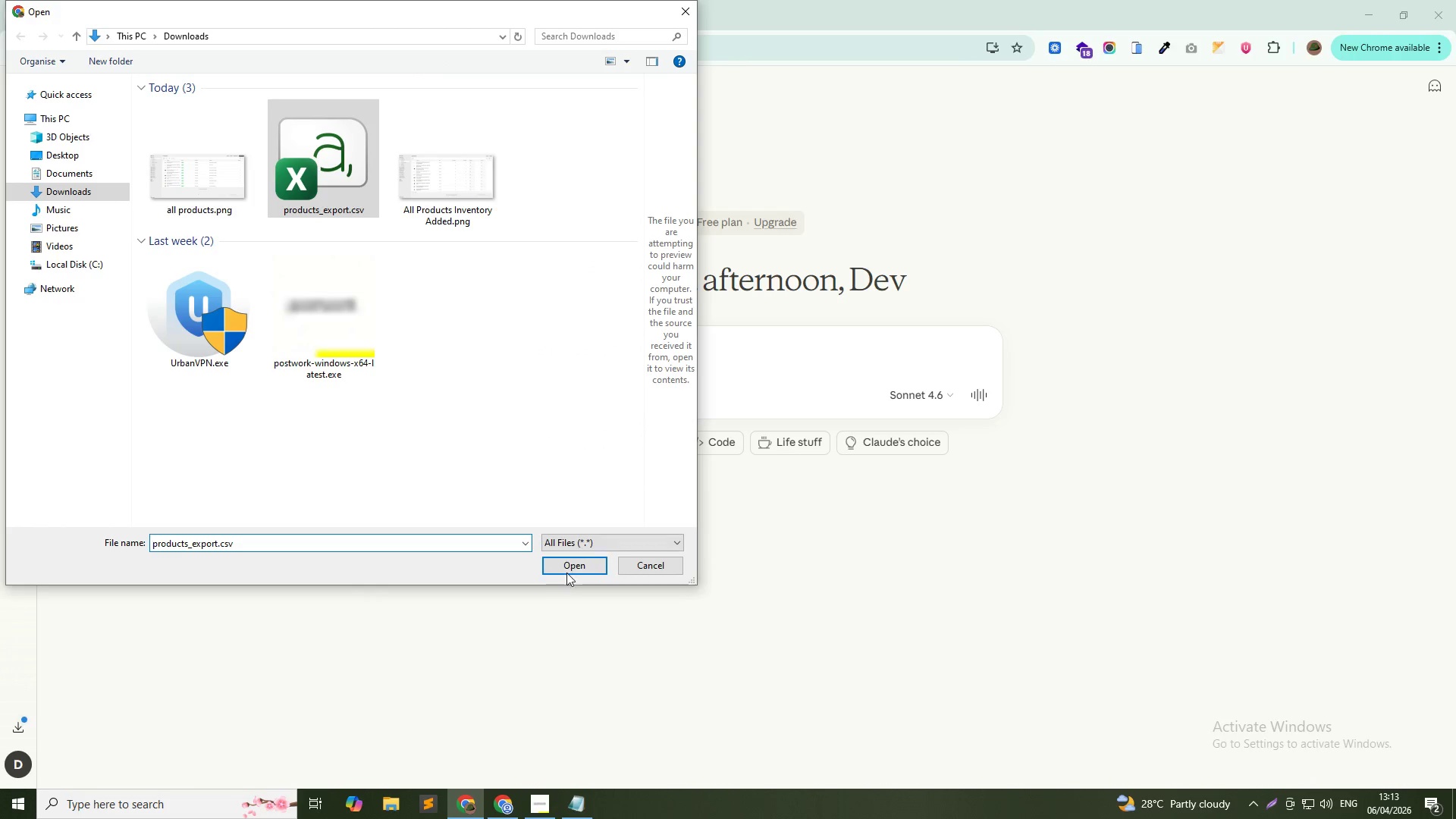 
left_click([566, 573])
 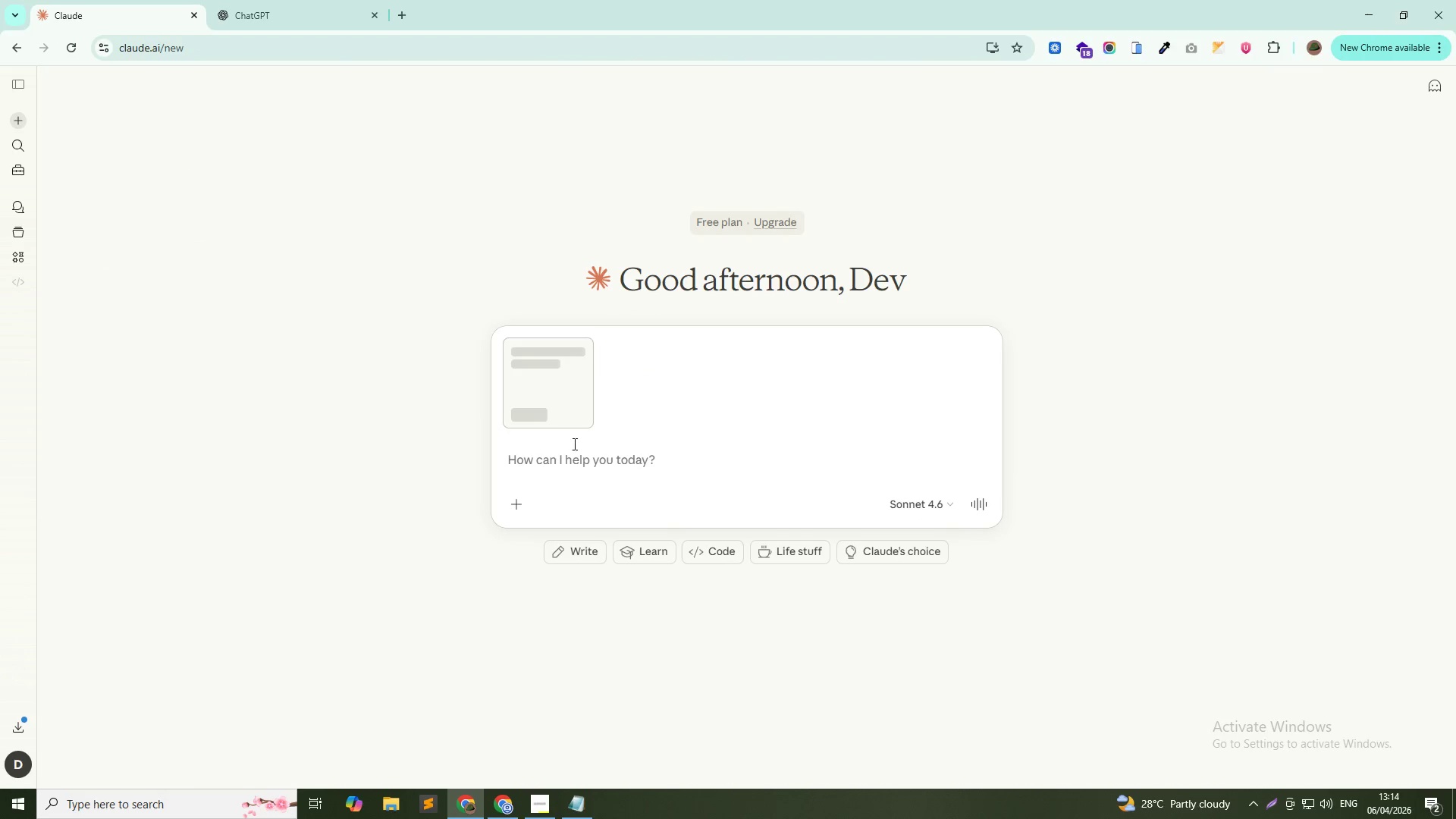 
left_click([571, 463])
 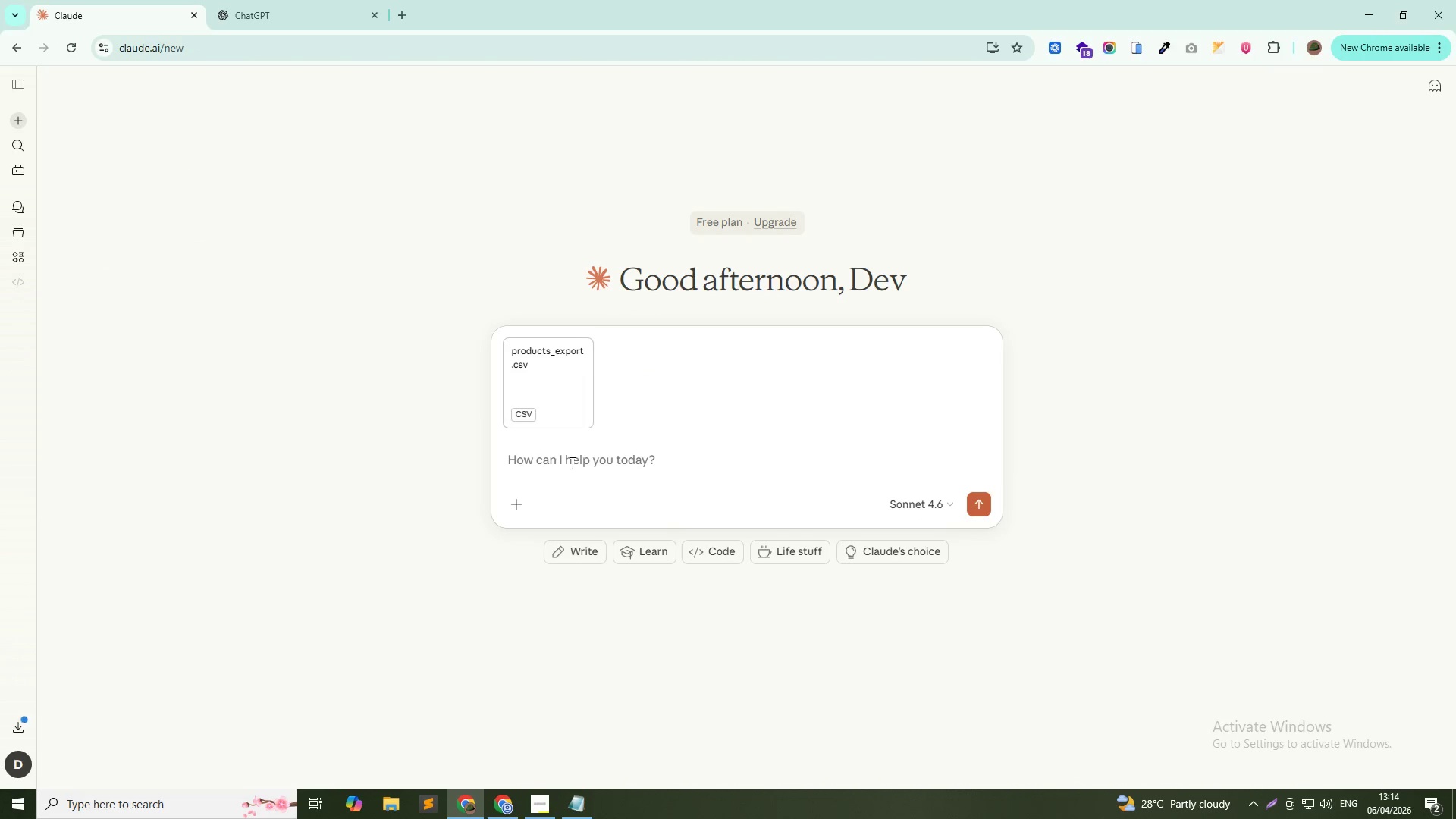 
hold_key(key=ShiftLeft, duration=0.8)